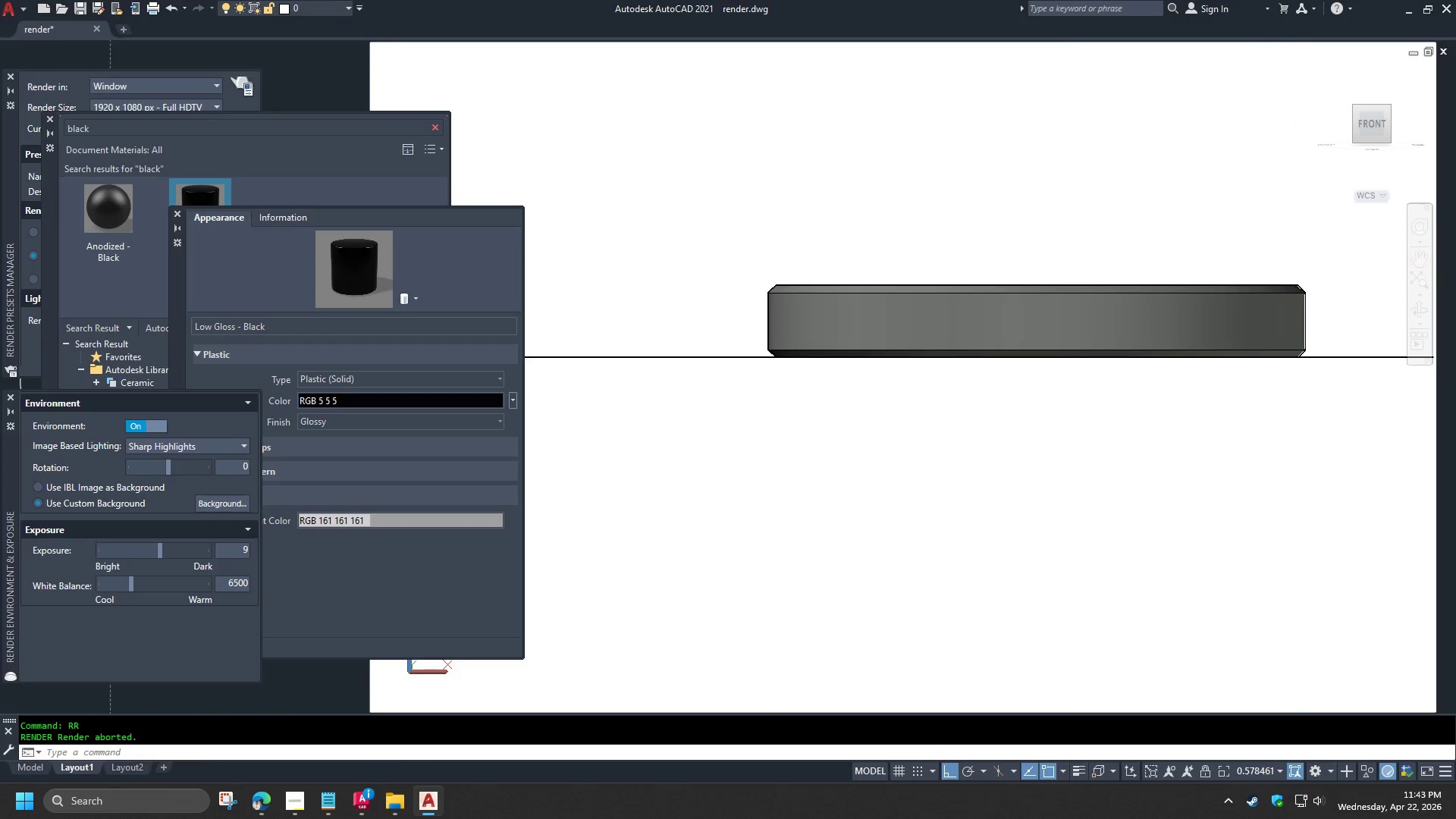 
key(Space)
 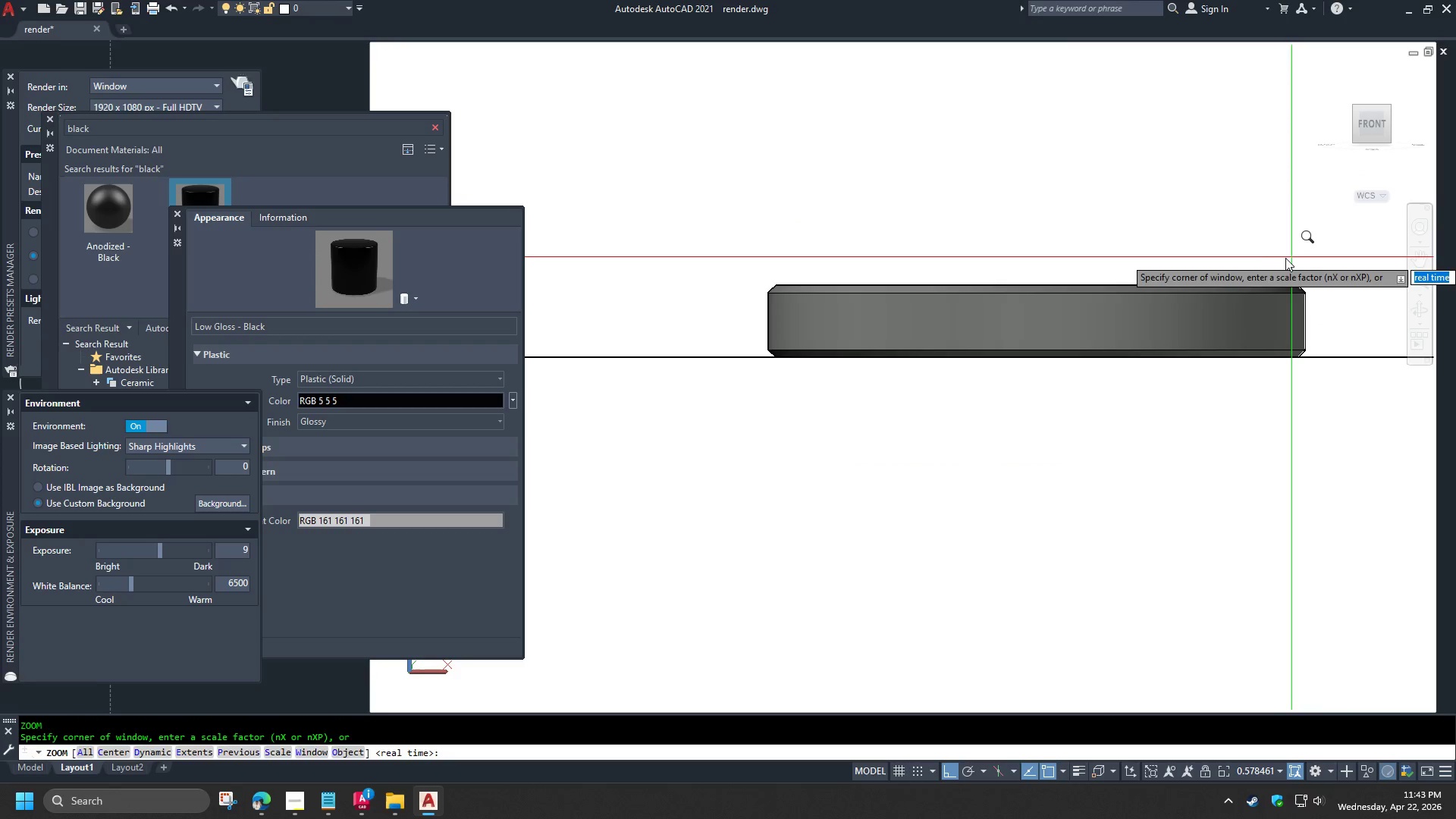 
key(O)
 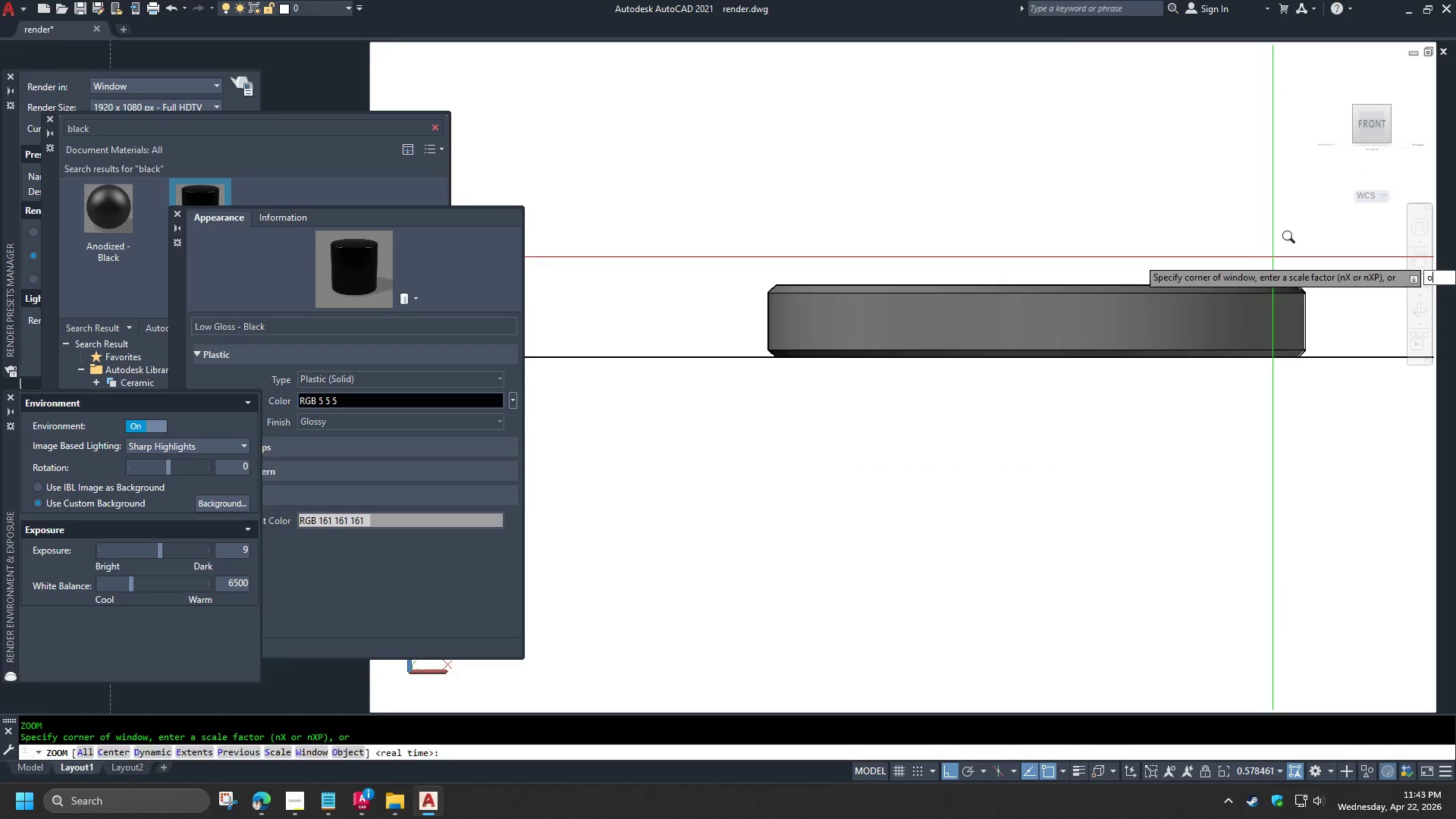 
key(Space)
 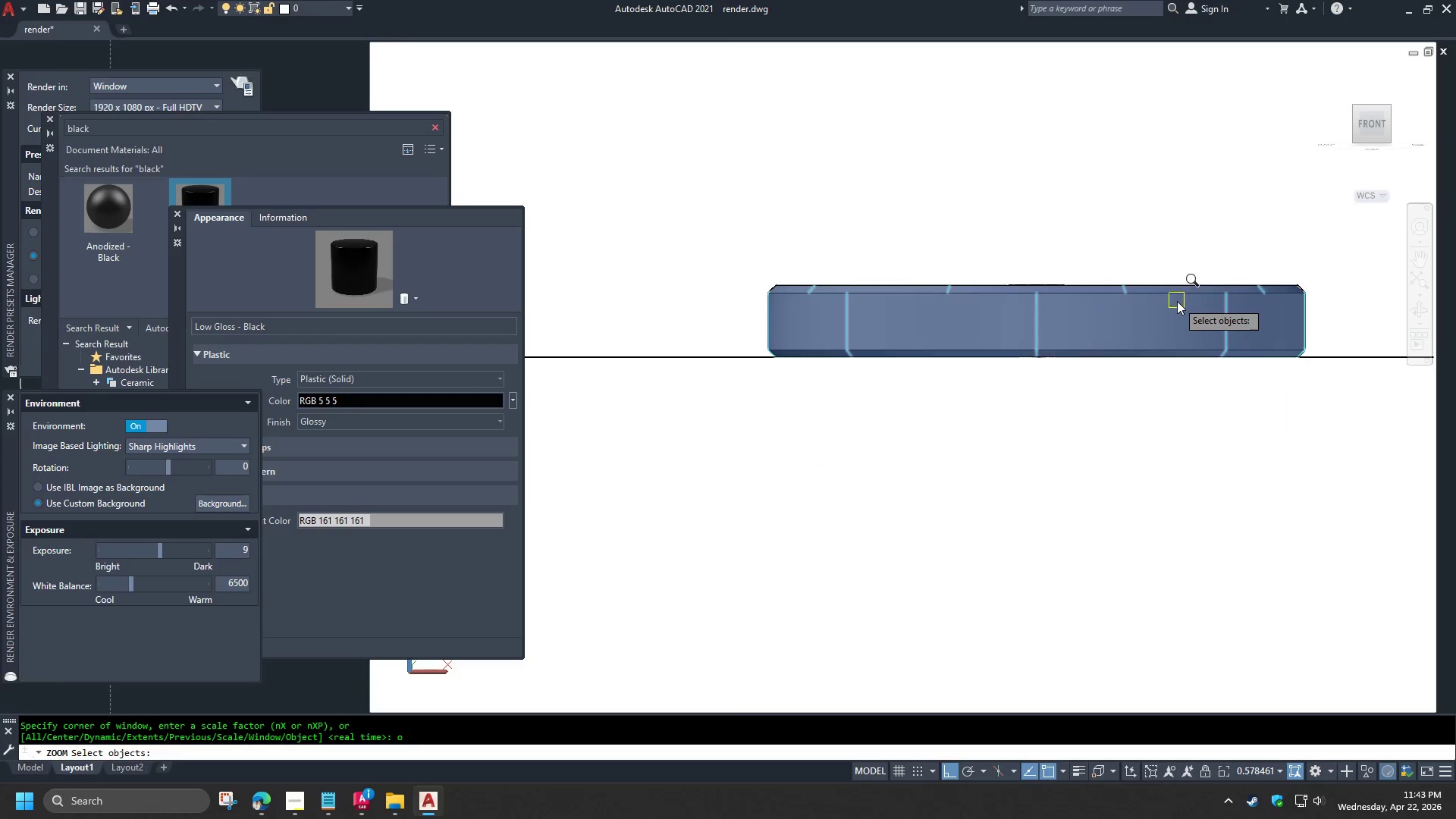 
left_click([1177, 301])
 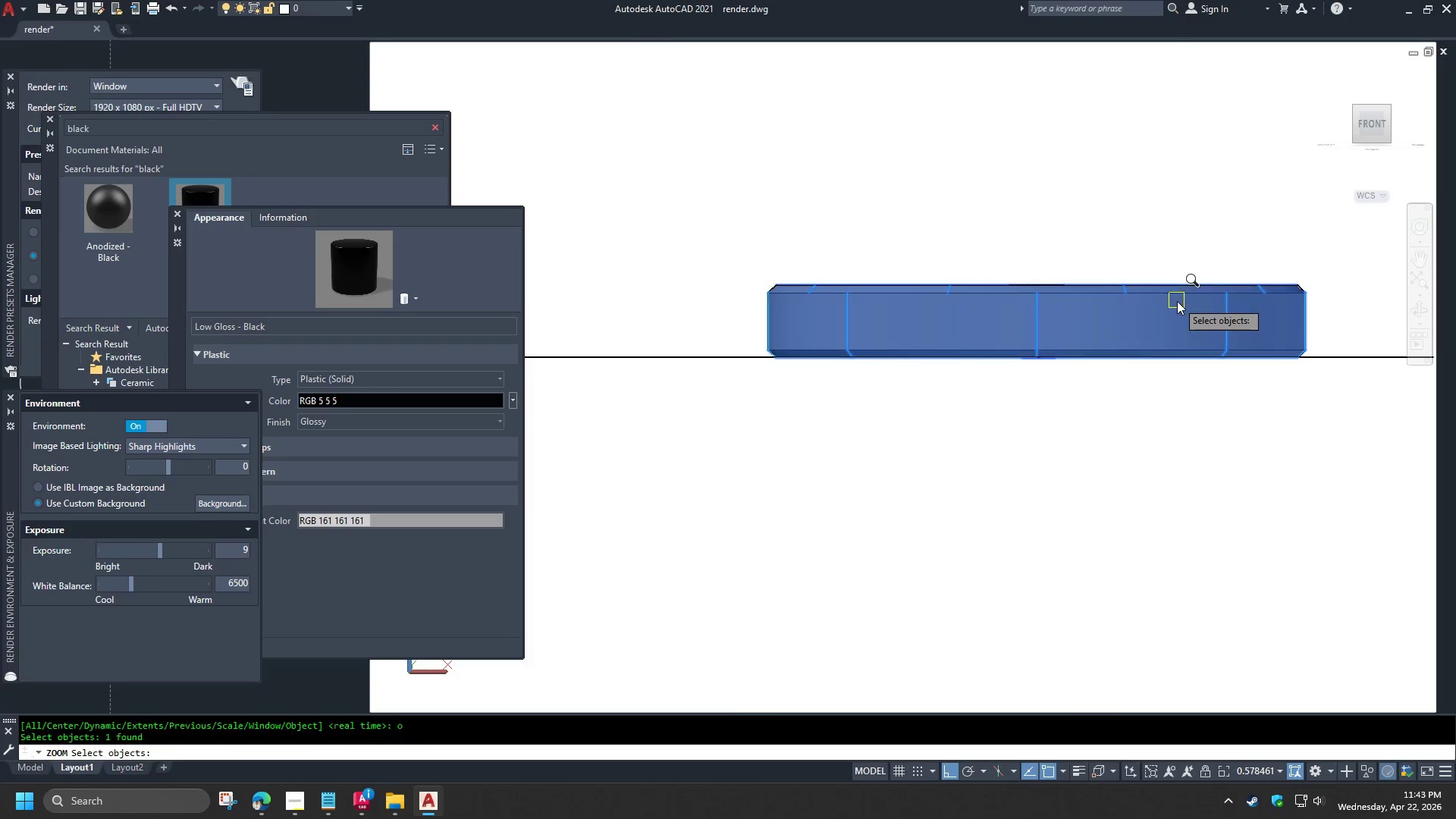 
key(Space)
 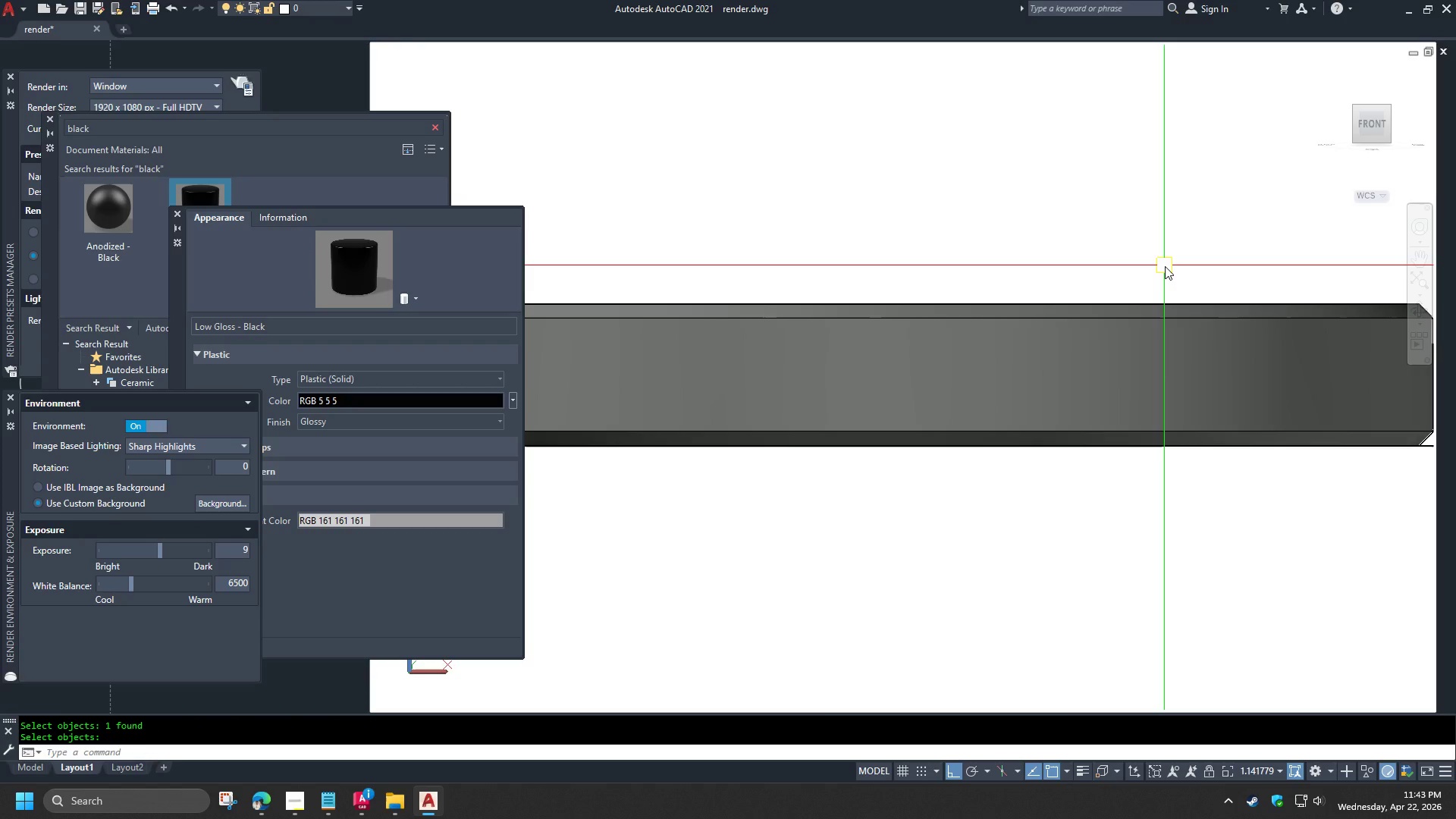 
type(rr )
 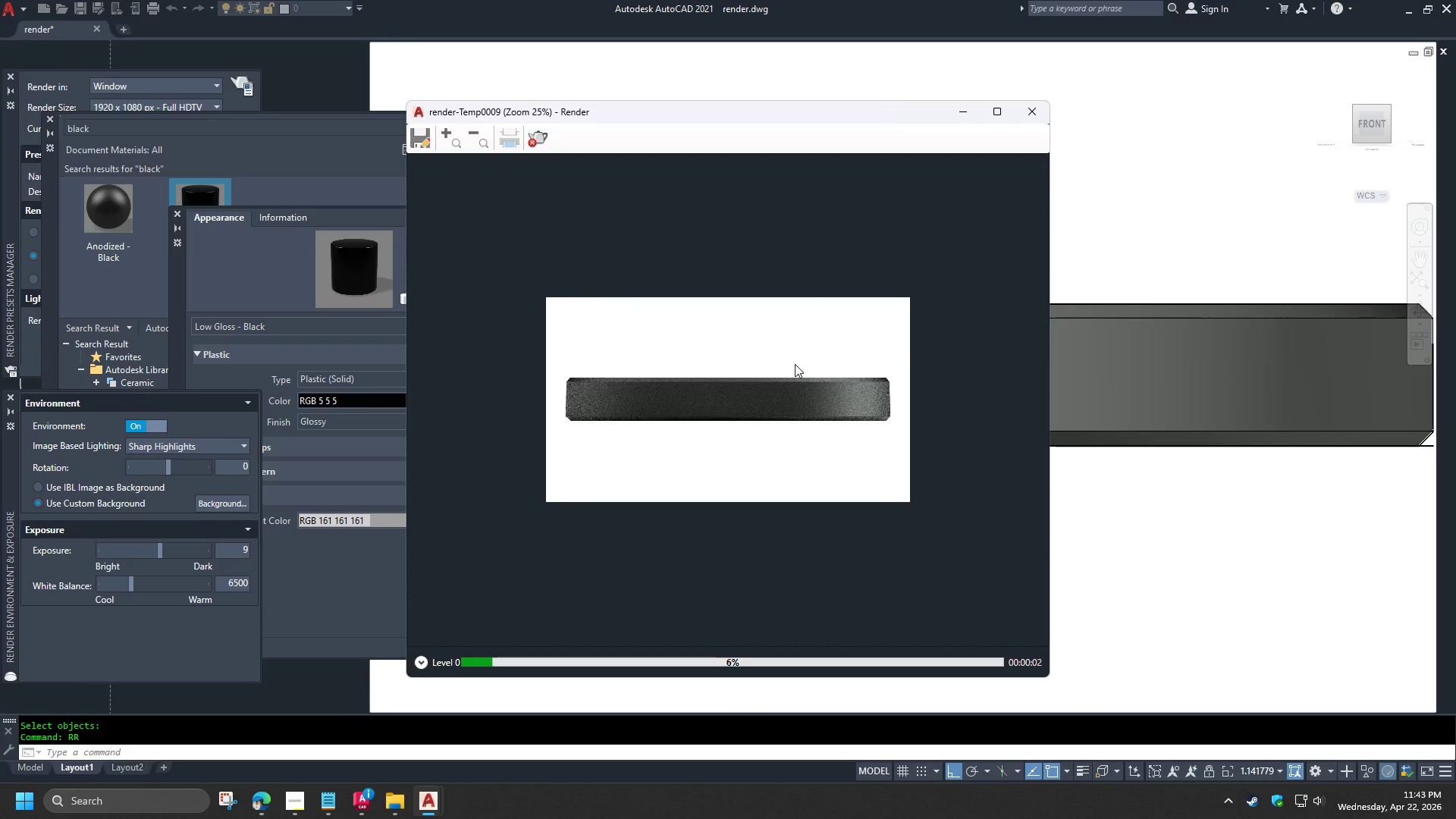 
scroll: coordinate [1033, 377], scroll_direction: up, amount: 3.0
 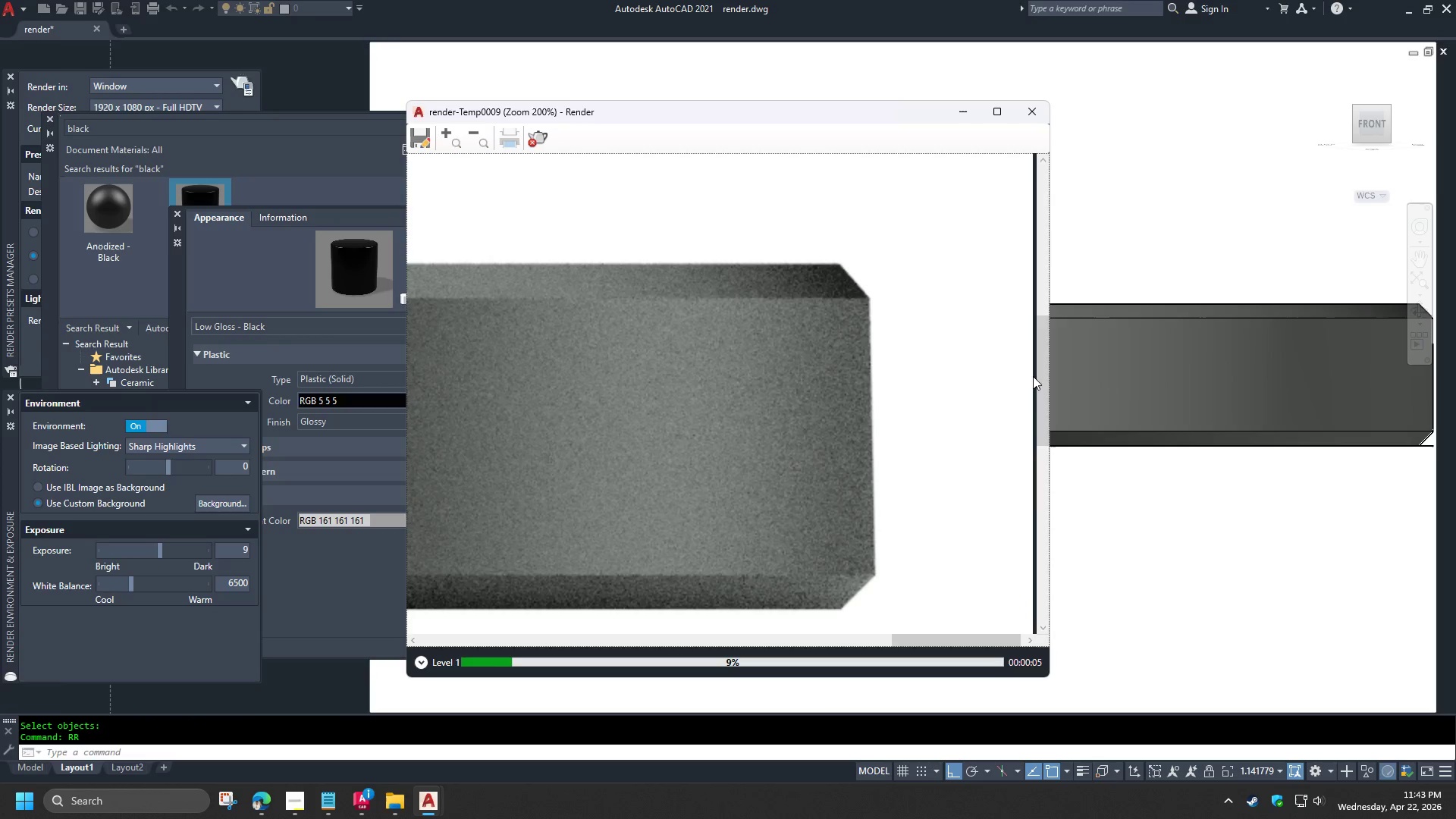 
scroll: coordinate [889, 356], scroll_direction: down, amount: 3.0
 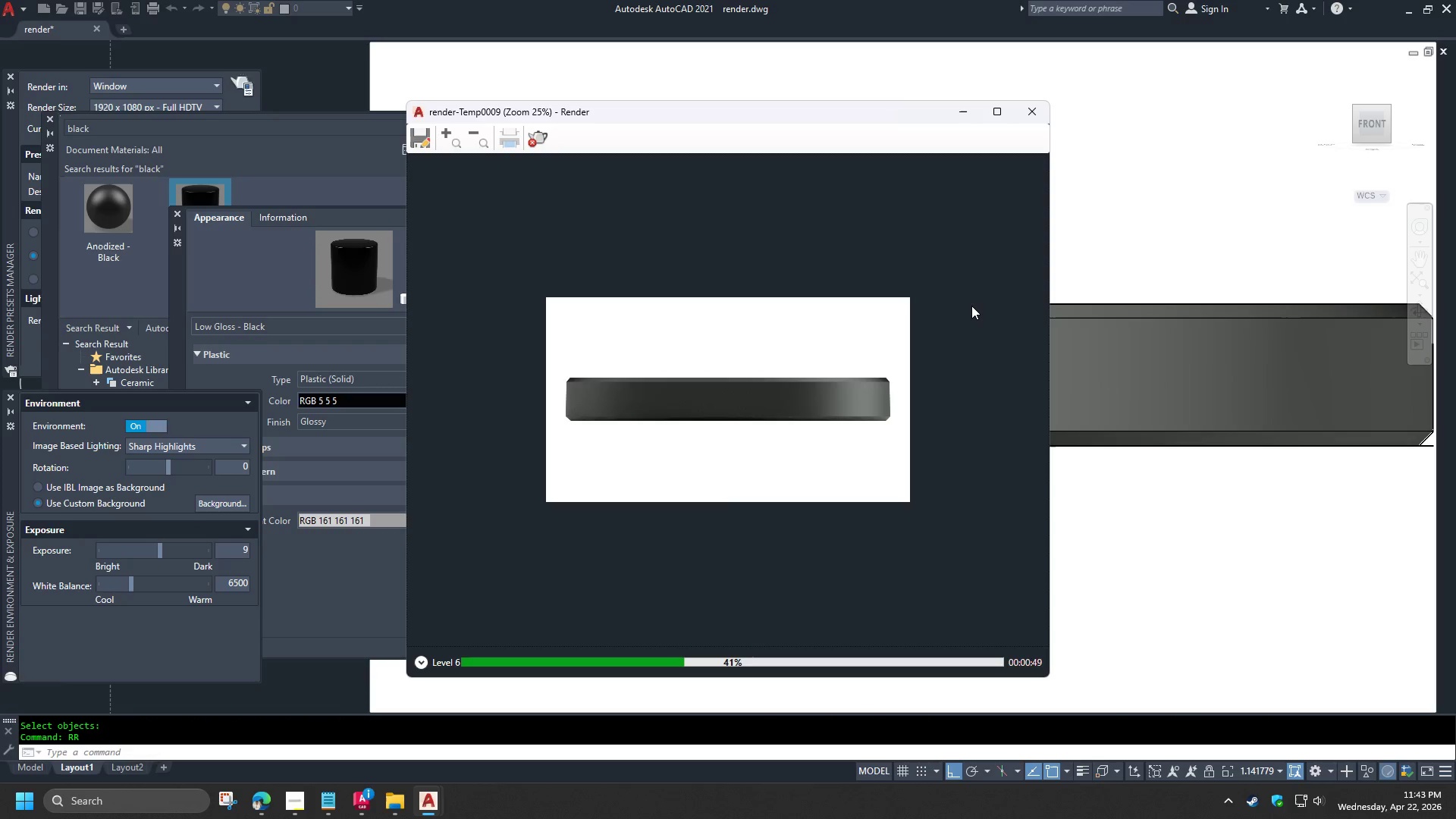 
wait(46.06)
 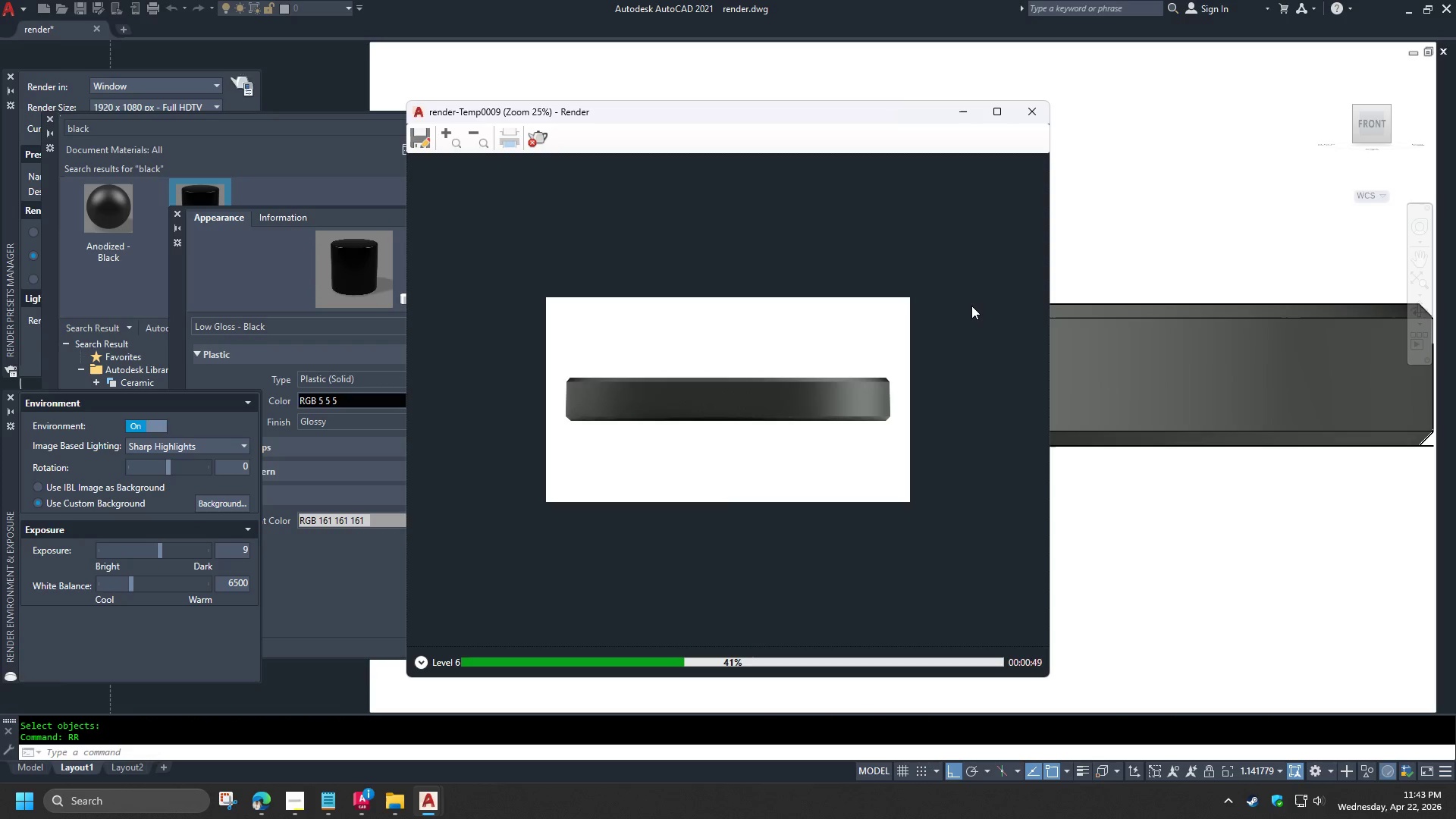 
left_click([399, 803])
 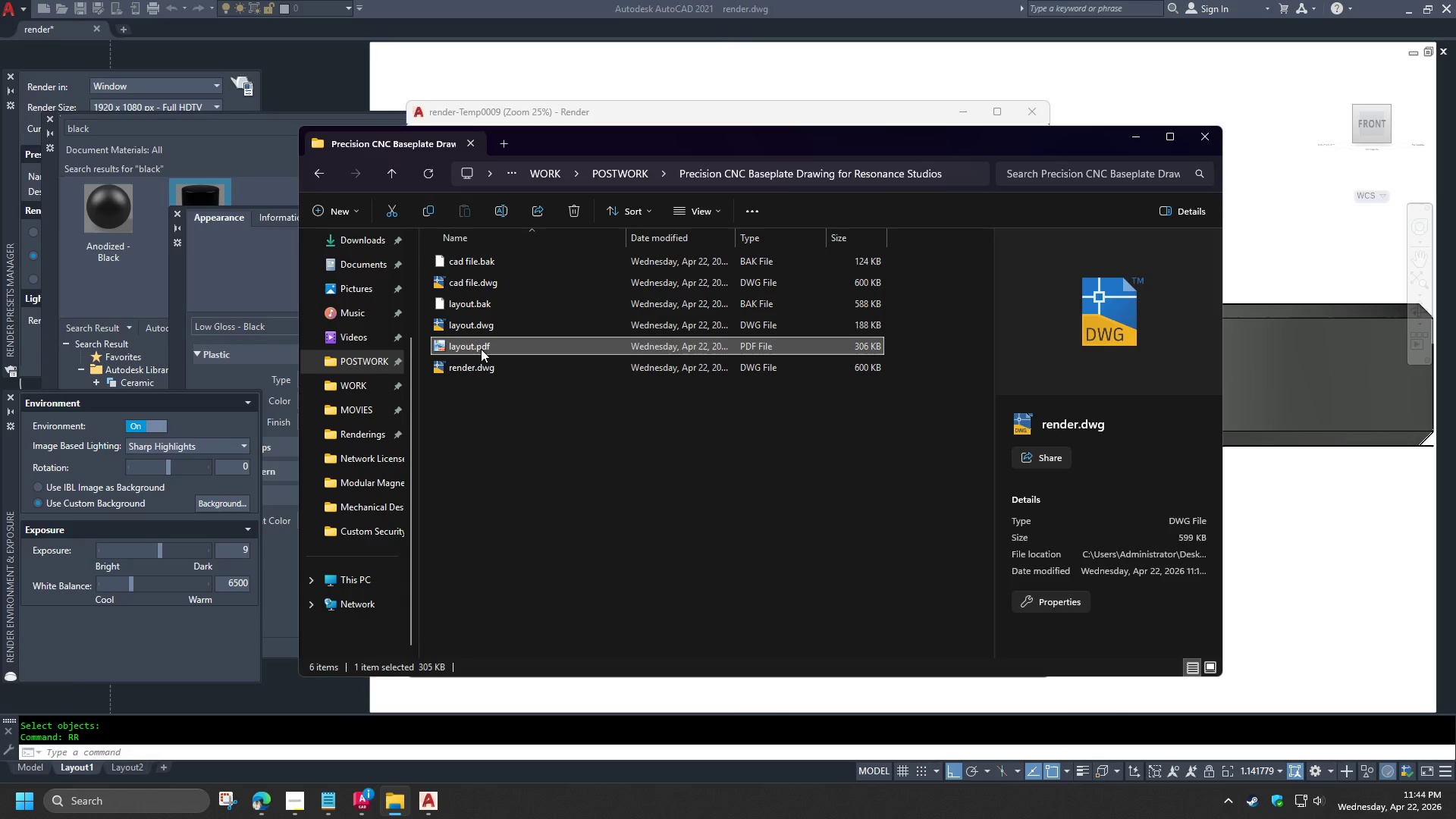 
double_click([481, 349])
 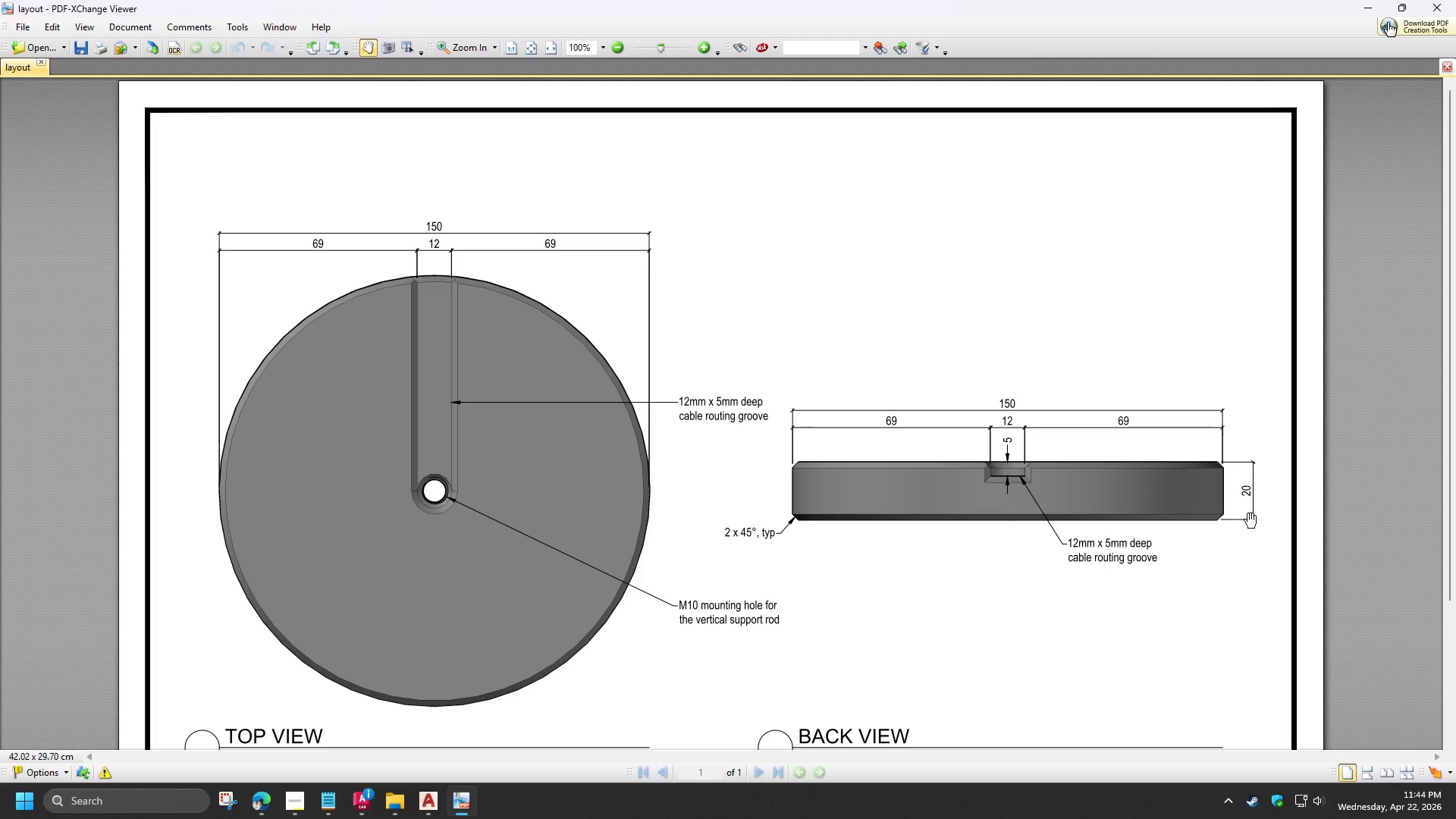 
hold_key(key=ControlLeft, duration=0.69)
 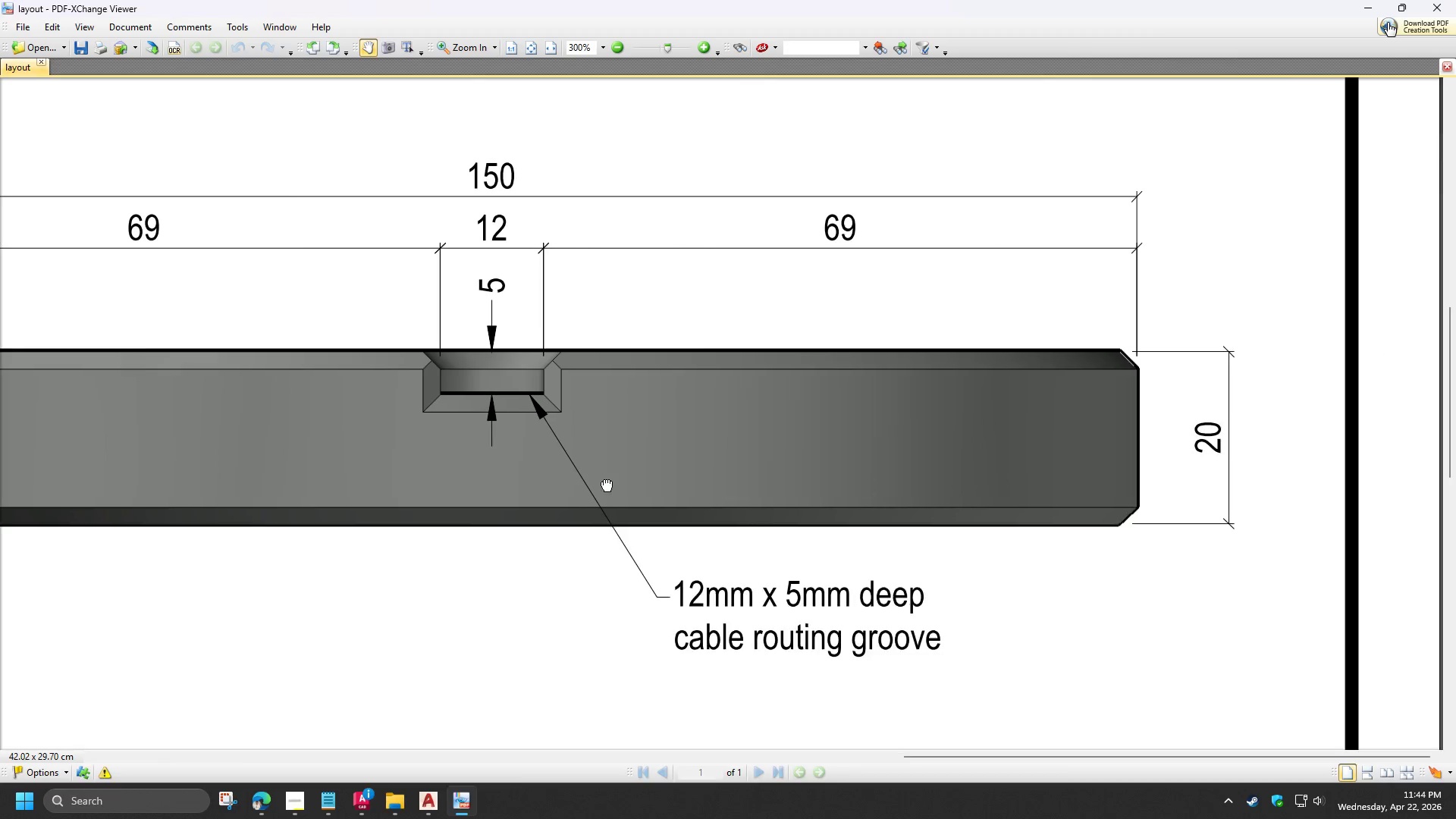 
left_click_drag(start_coordinate=[1292, 501], to_coordinate=[450, 488])
 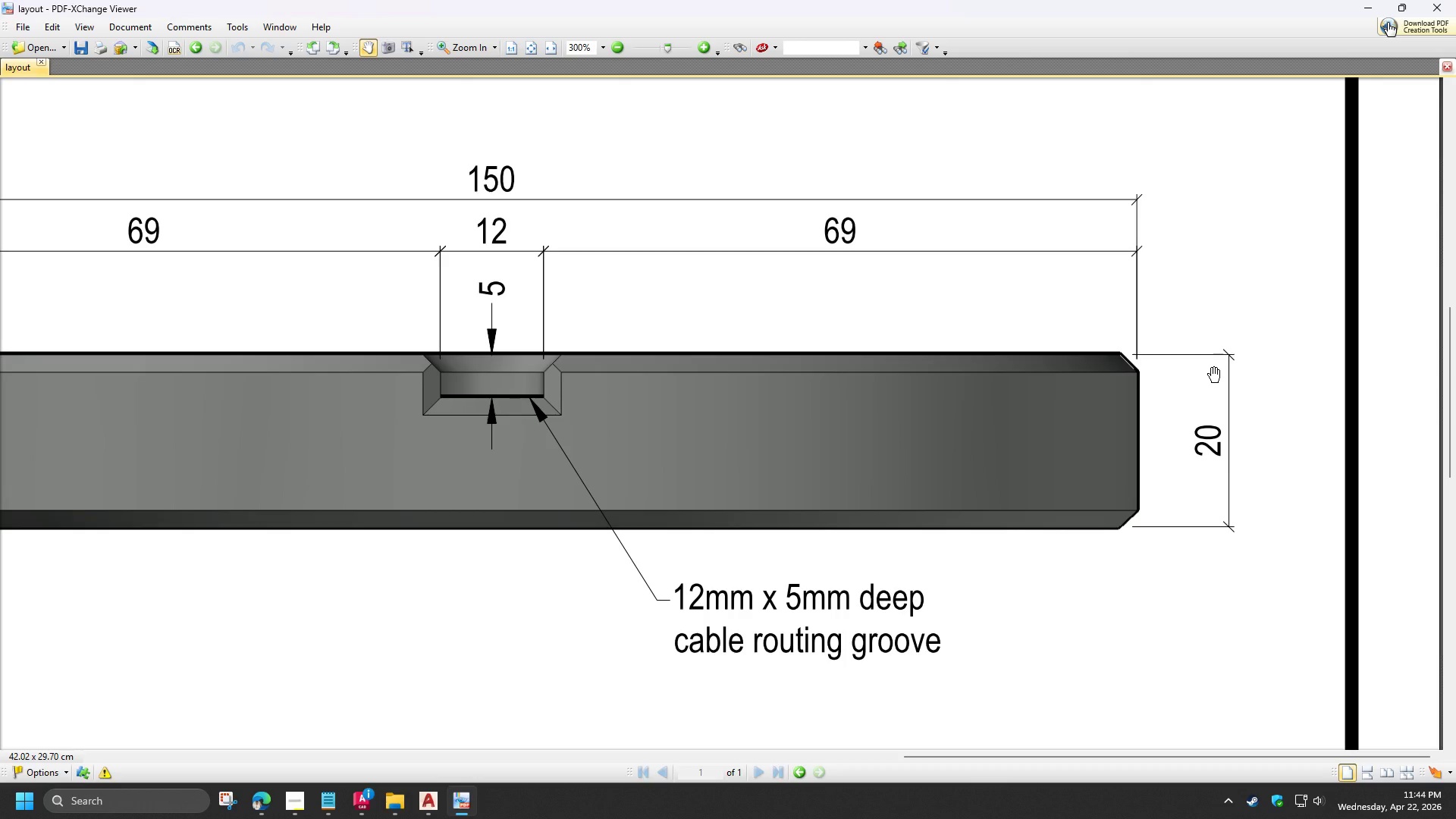 
scroll: coordinate [1261, 508], scroll_direction: up, amount: 5.0
 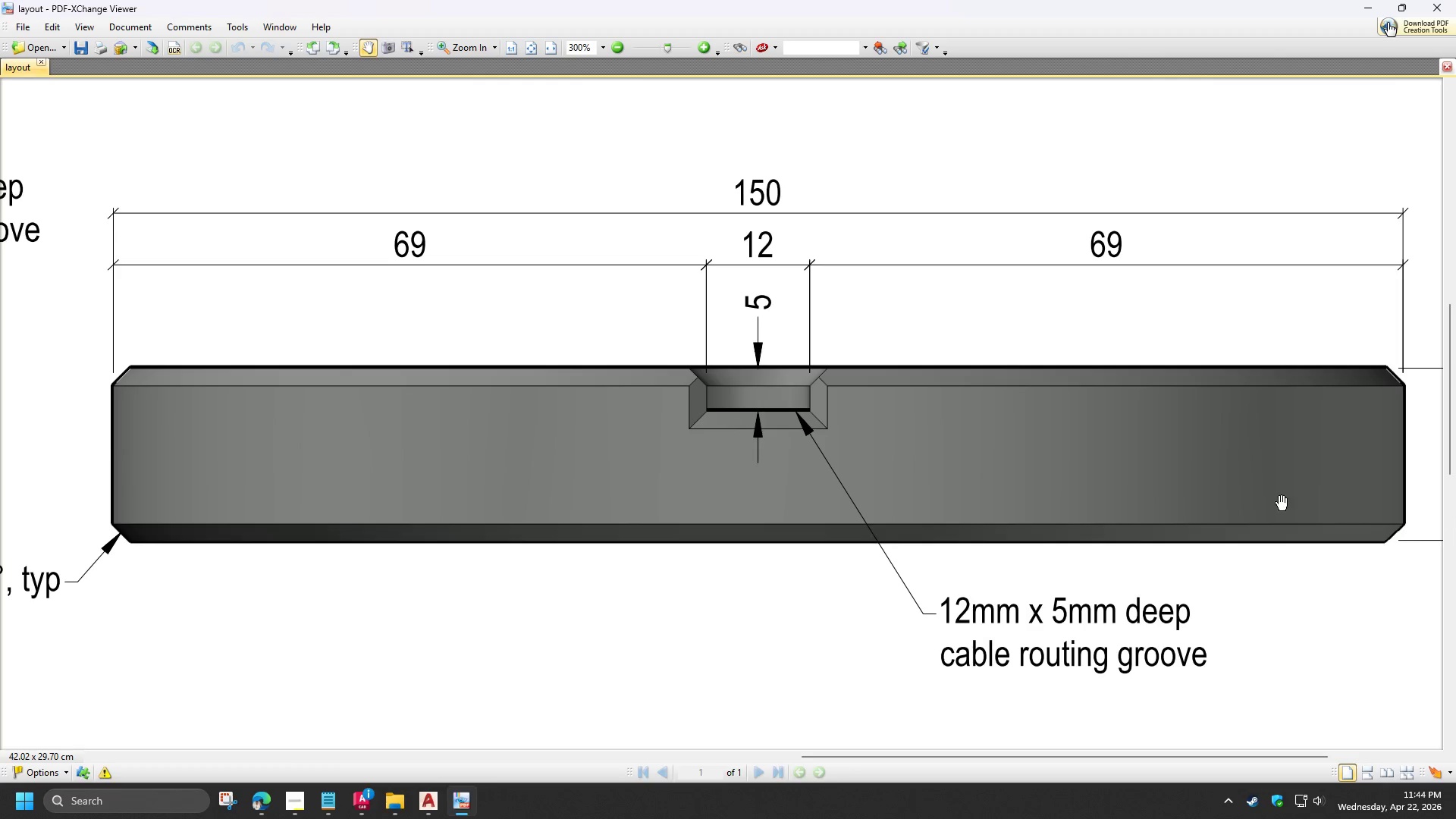 
hold_key(key=ControlLeft, duration=1.5)
scroll: coordinate [1213, 379], scroll_direction: down, amount: 2.0
 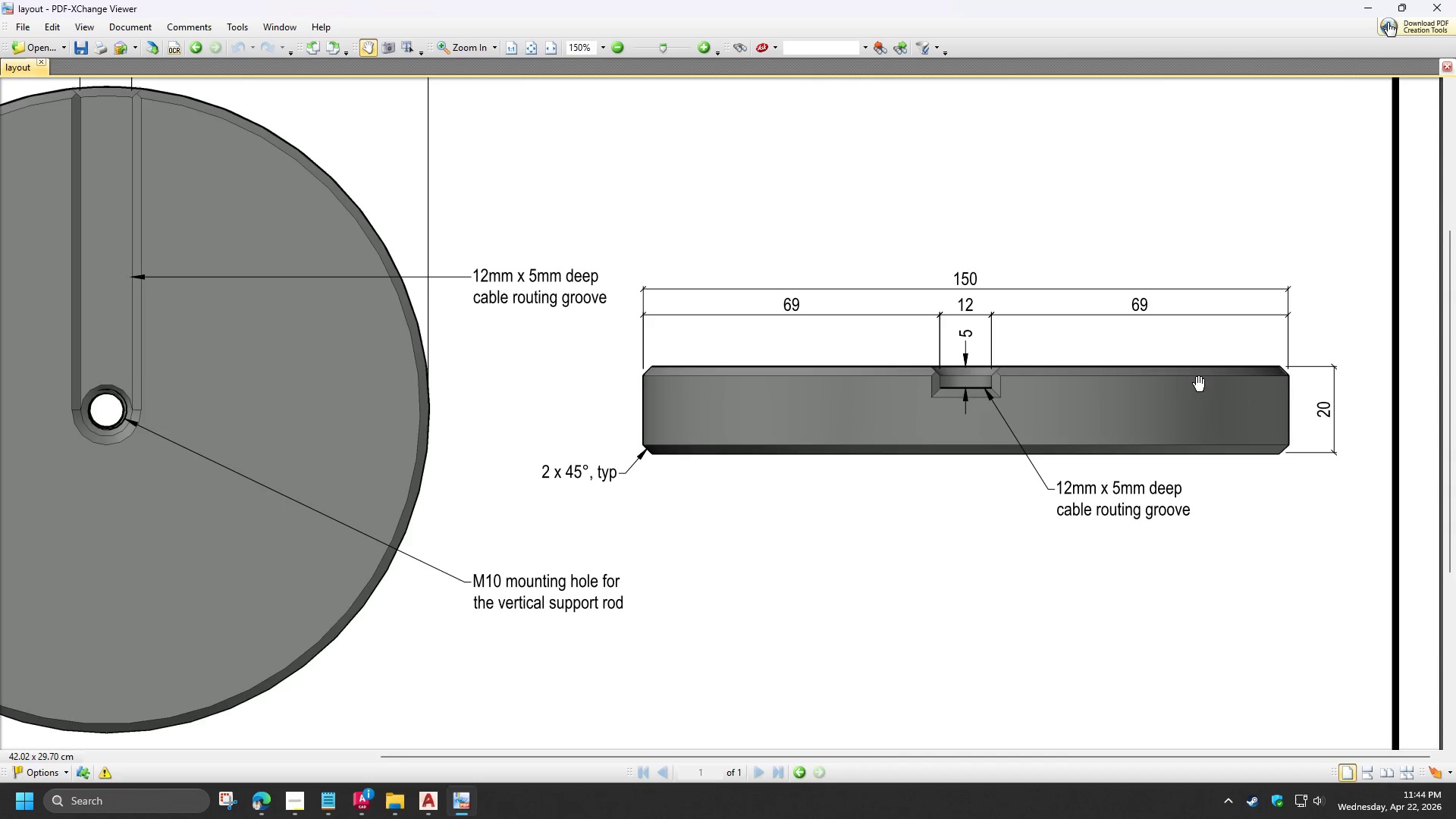 
hold_key(key=ControlLeft, duration=1.52)
scroll: coordinate [808, 405], scroll_direction: down, amount: 1.0
 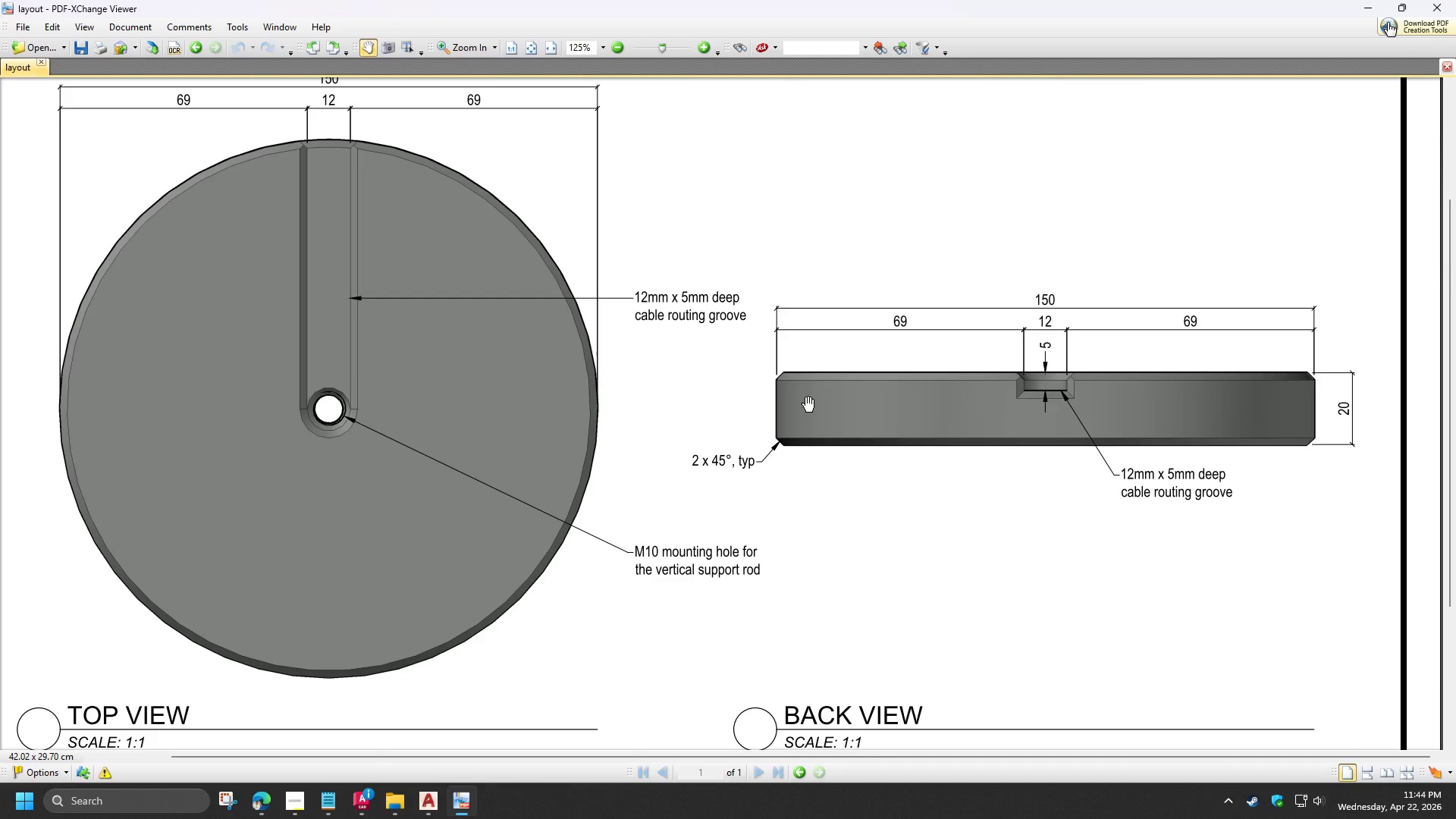 
key(Control+ControlLeft)
 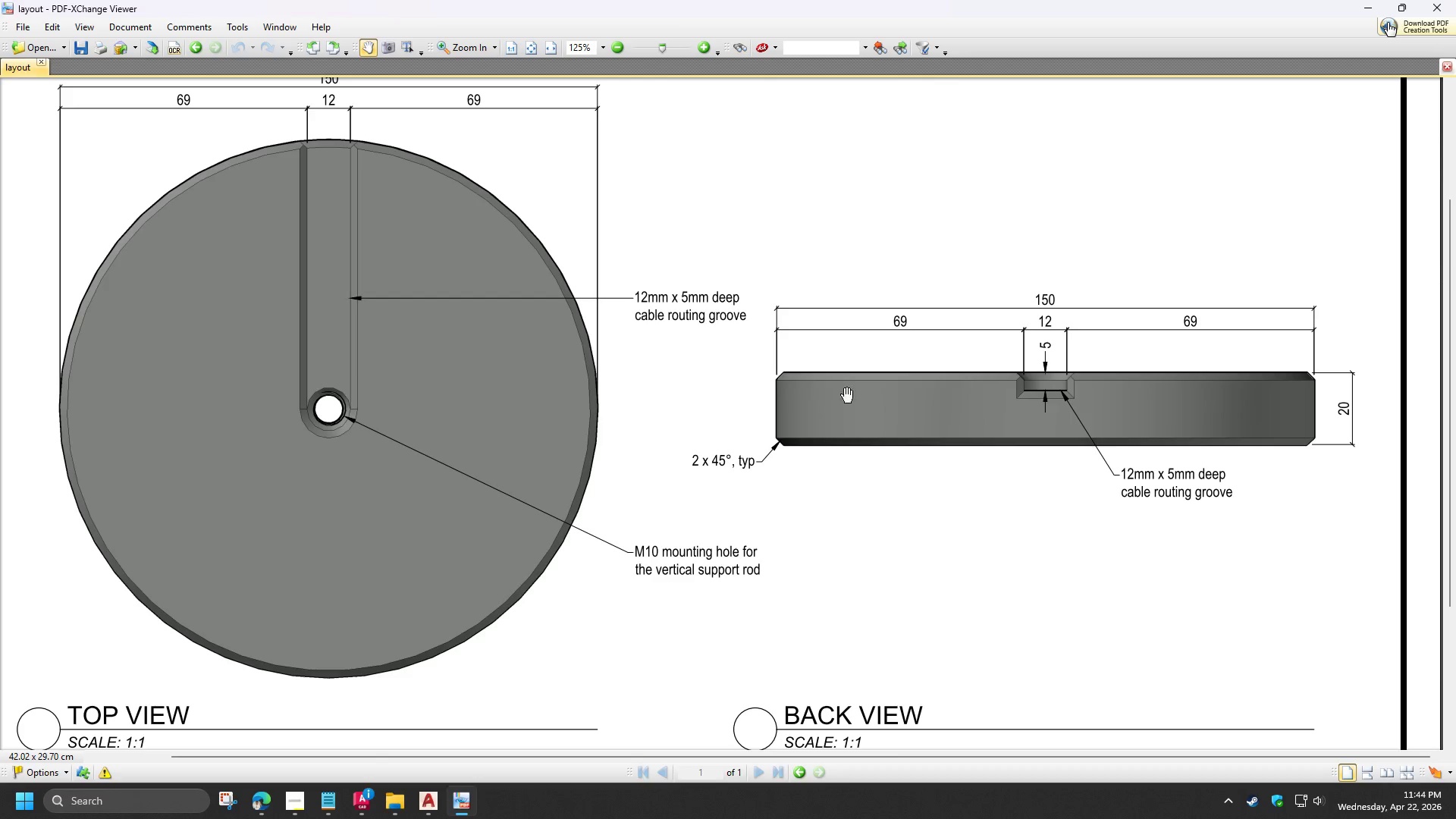 
key(Control+ControlLeft)
 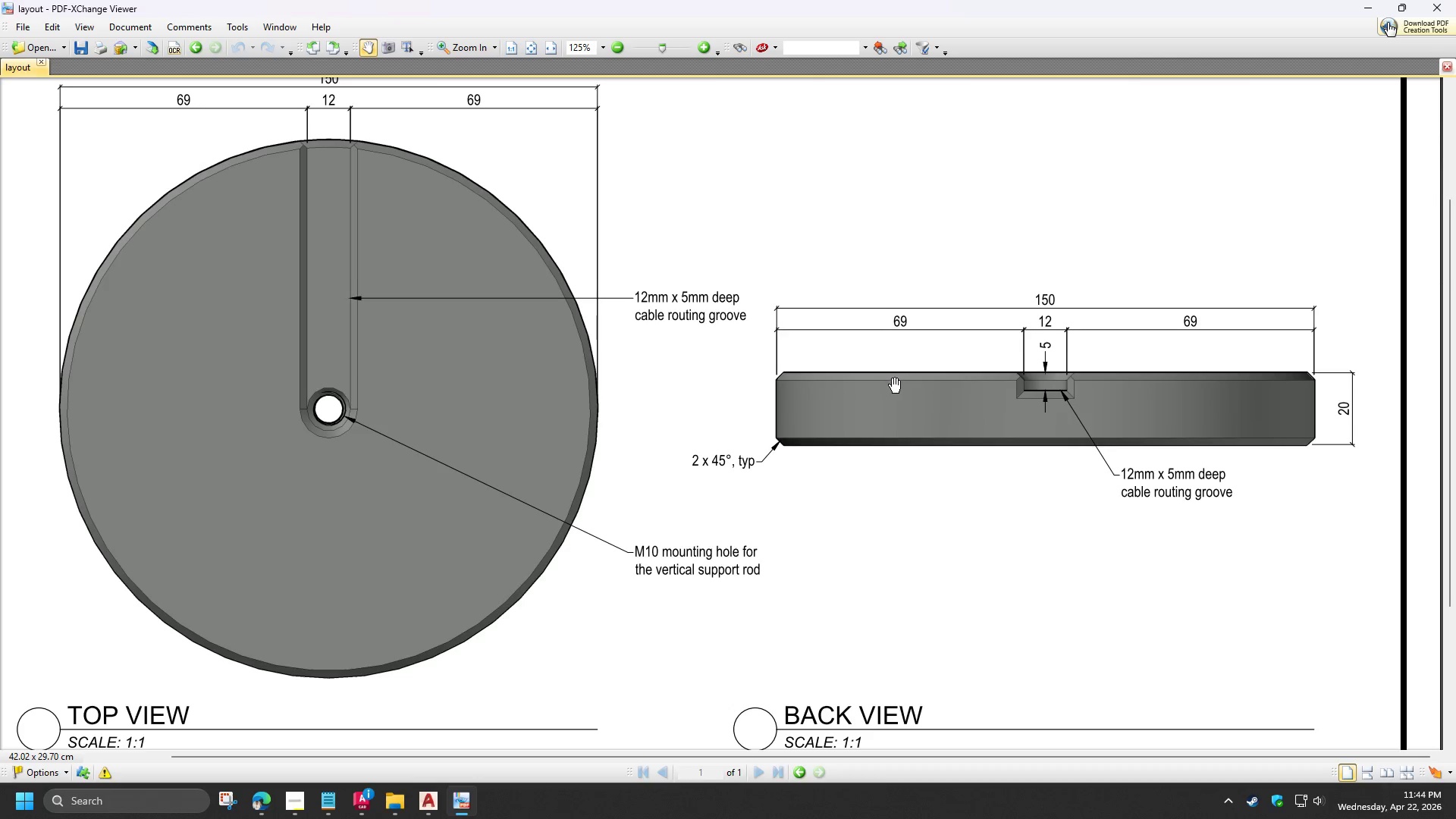 
left_click_drag(start_coordinate=[895, 386], to_coordinate=[915, 500])
 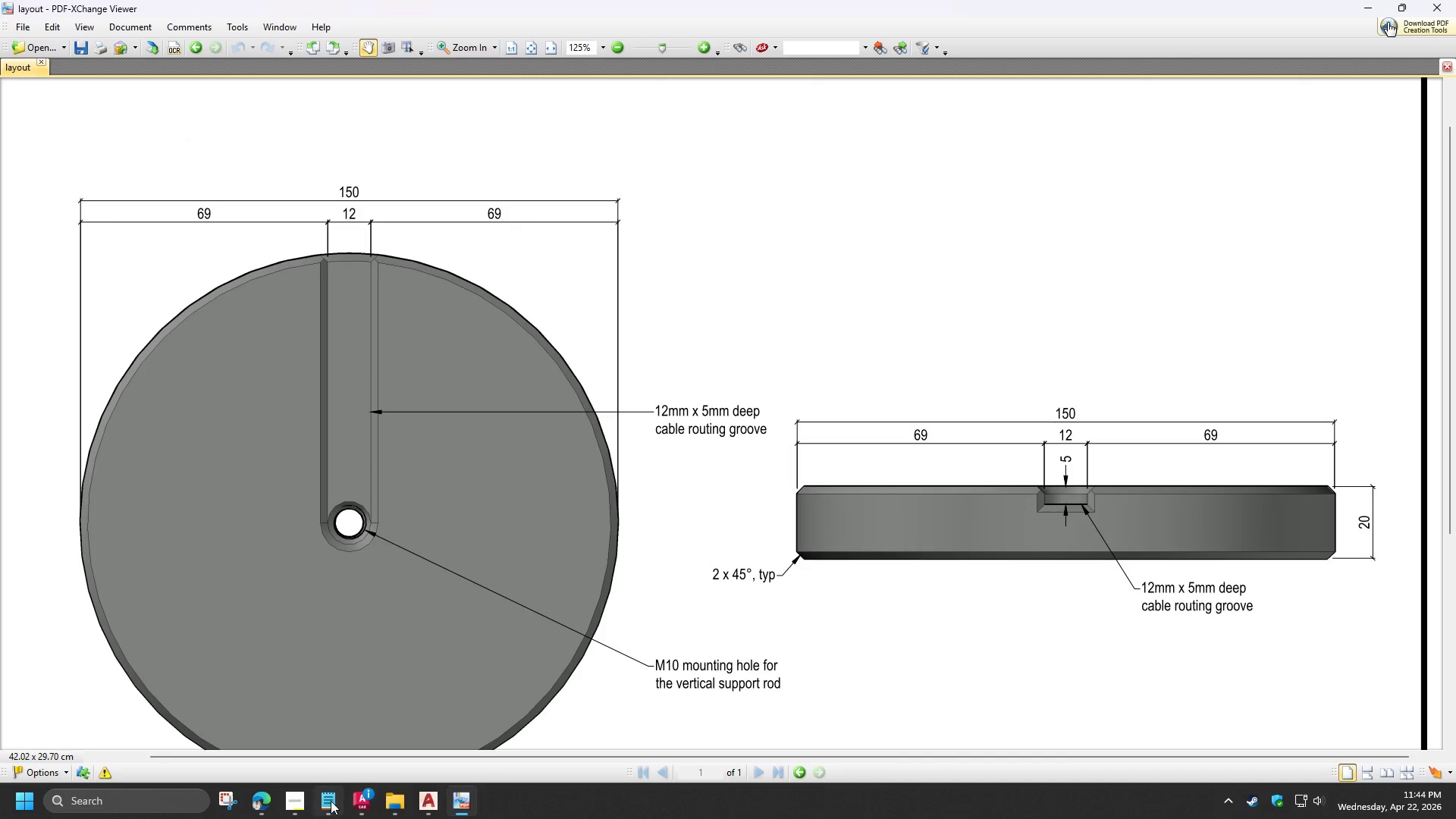 
left_click([309, 802])